 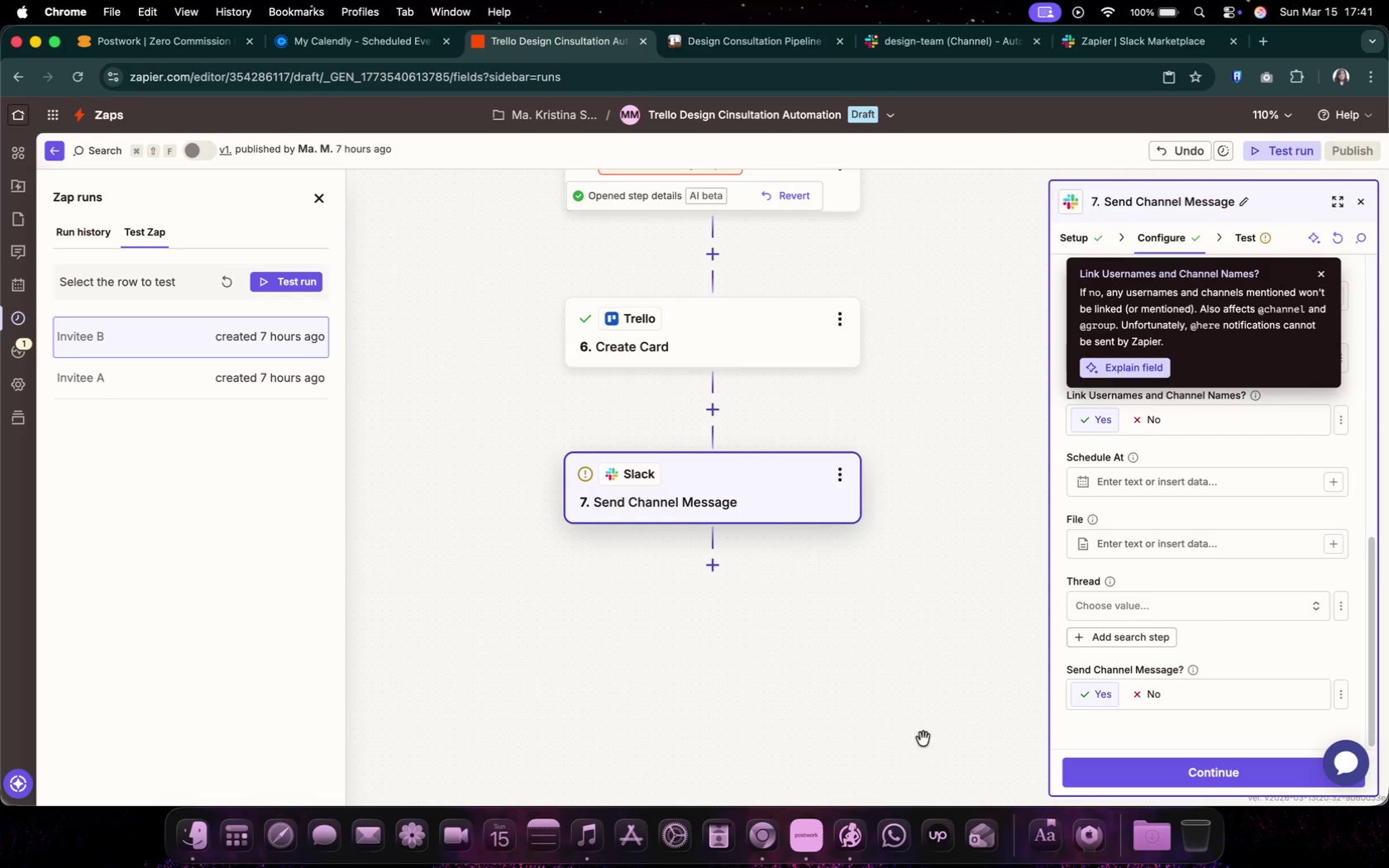 
left_click([1049, 536])
 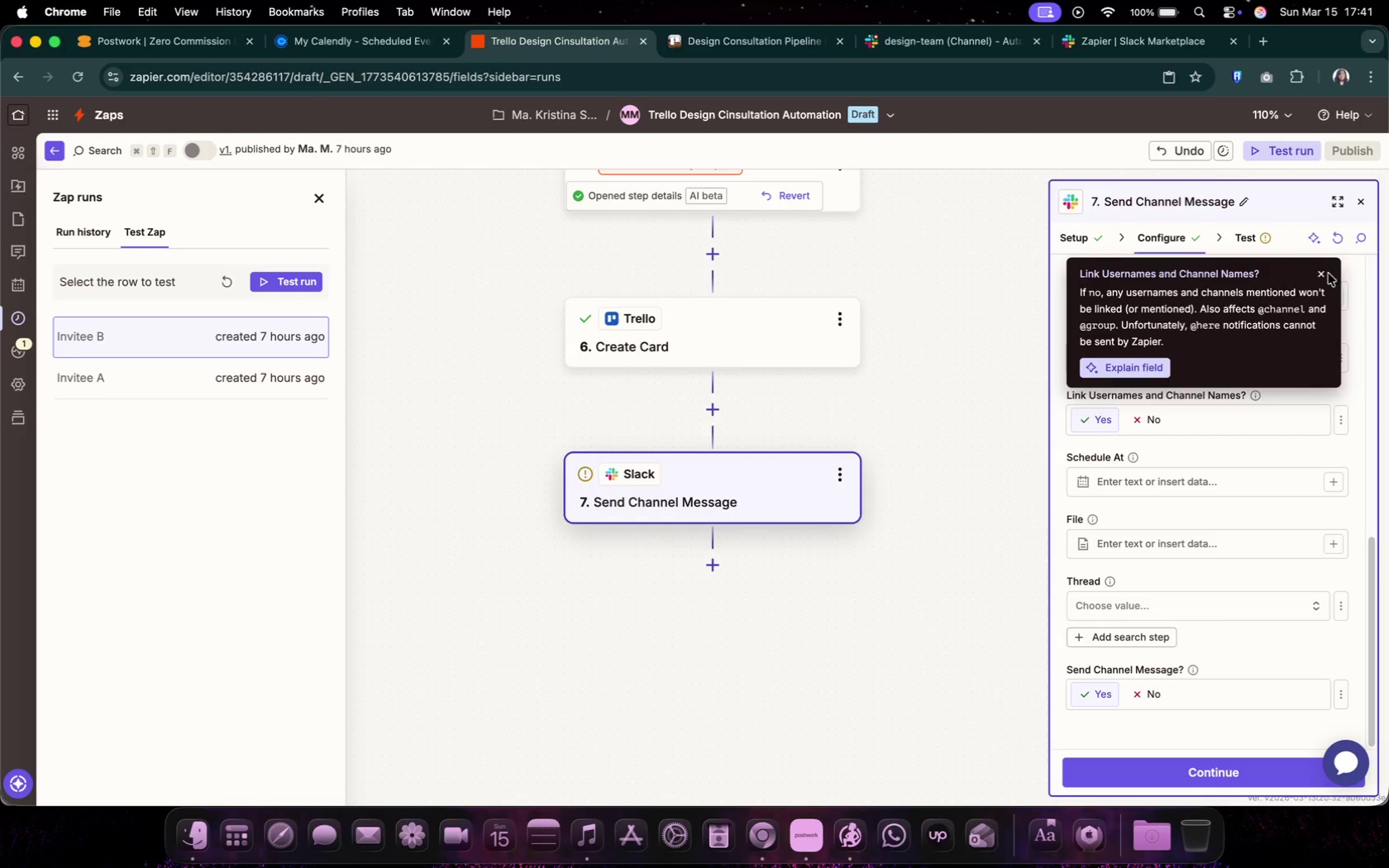 
left_click([1324, 273])
 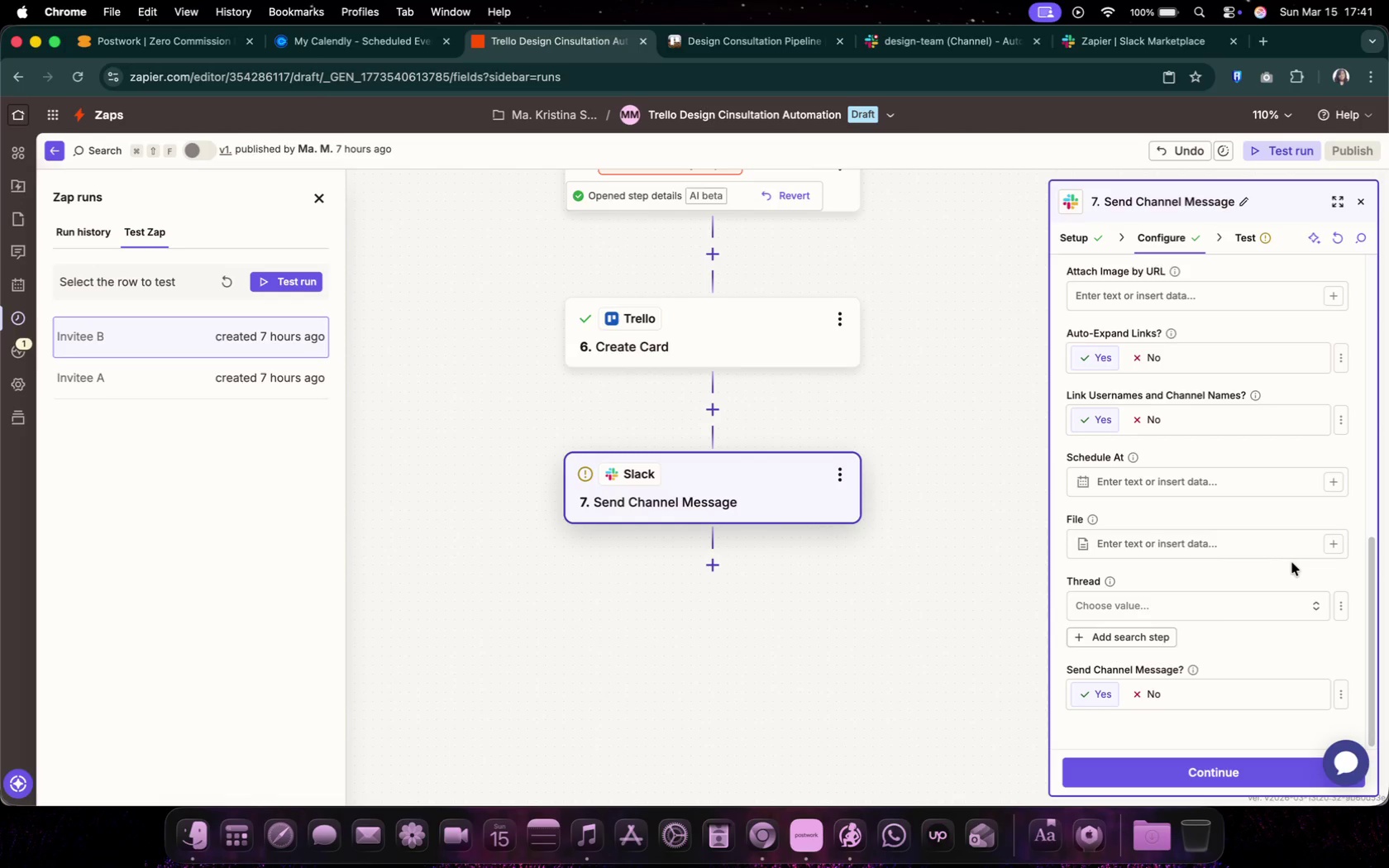 
scroll: coordinate [1292, 563], scroll_direction: up, amount: 2.0
 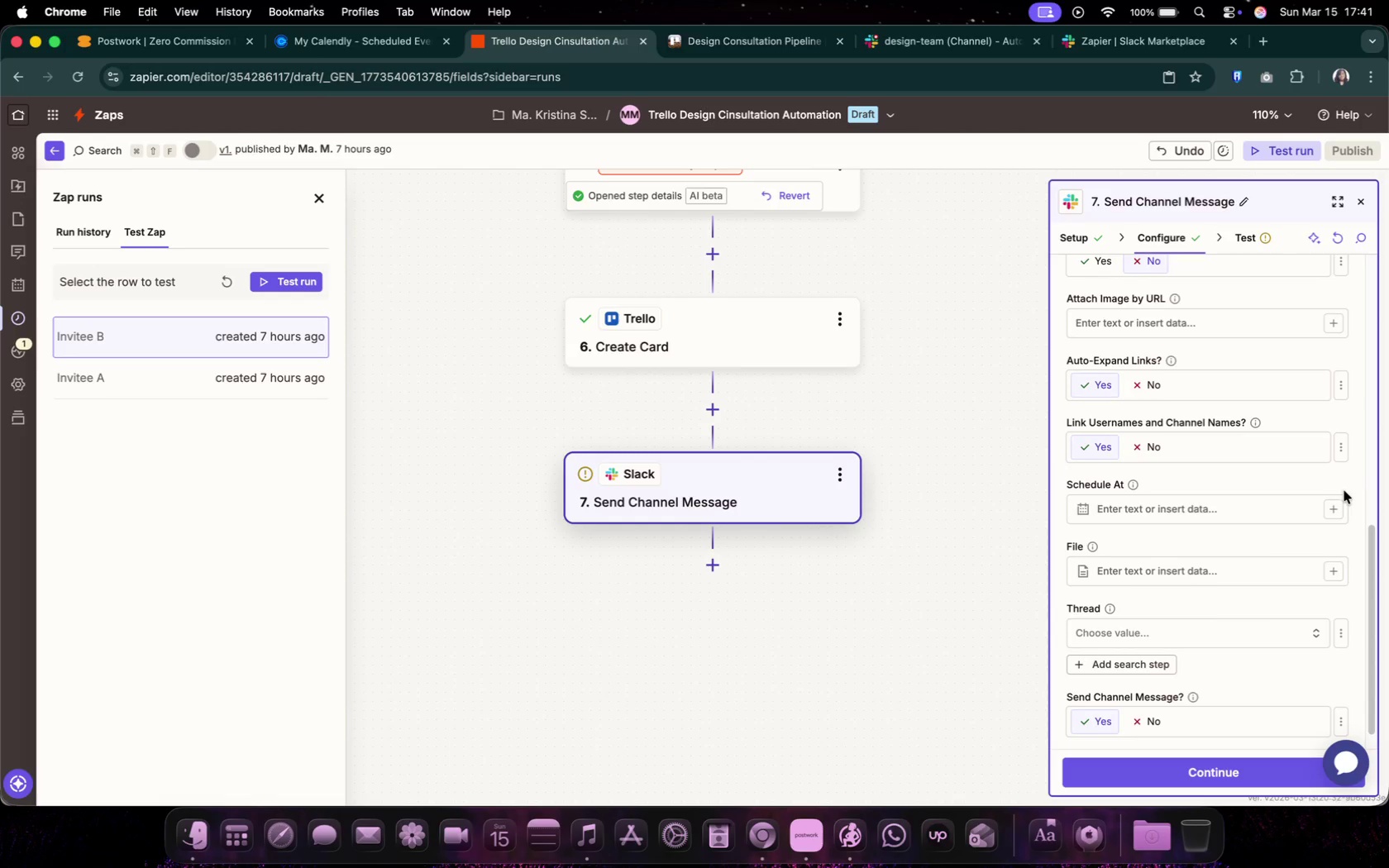 
mouse_move([1325, 465])
 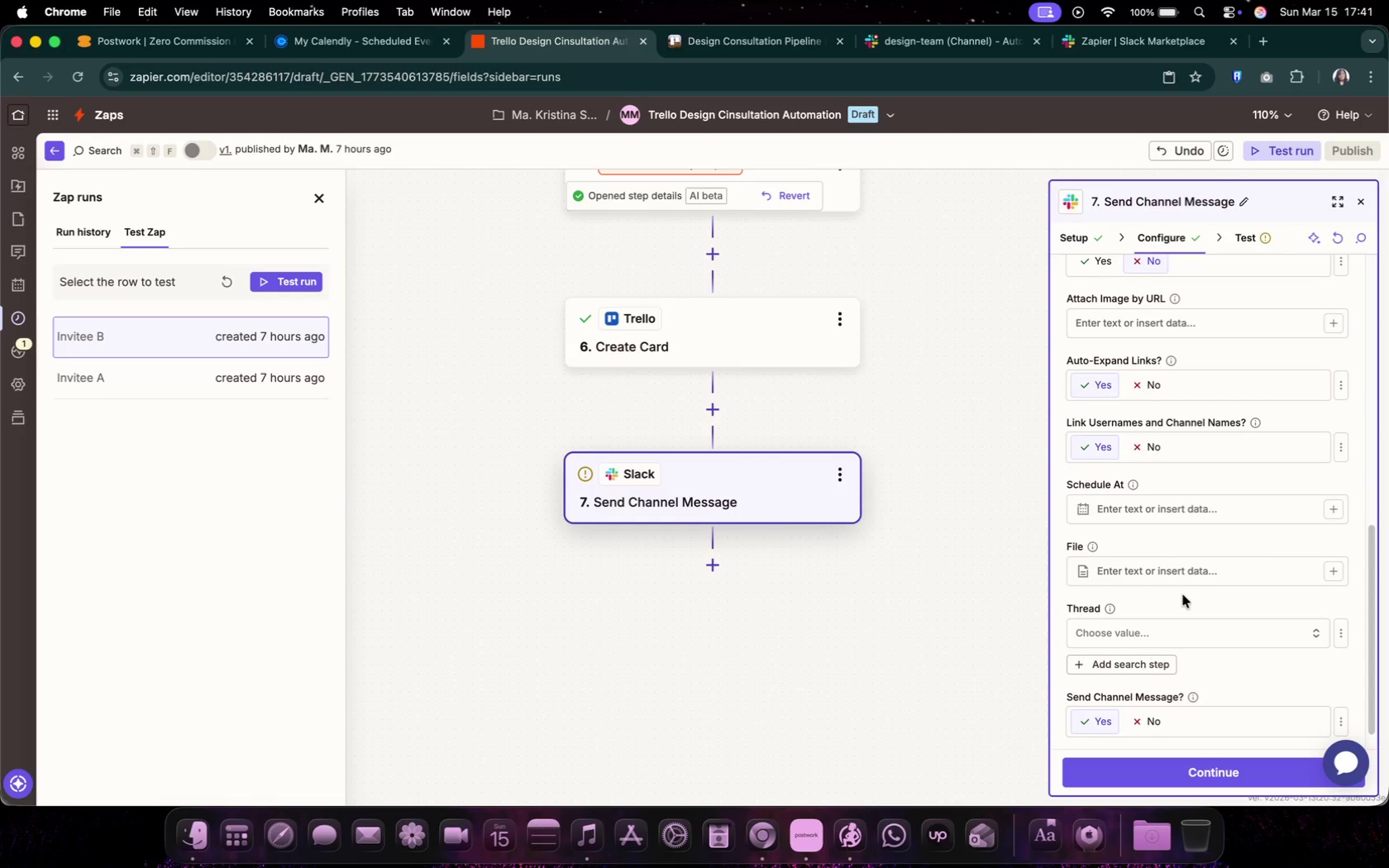 
scroll: coordinate [1179, 596], scroll_direction: down, amount: 2.0
 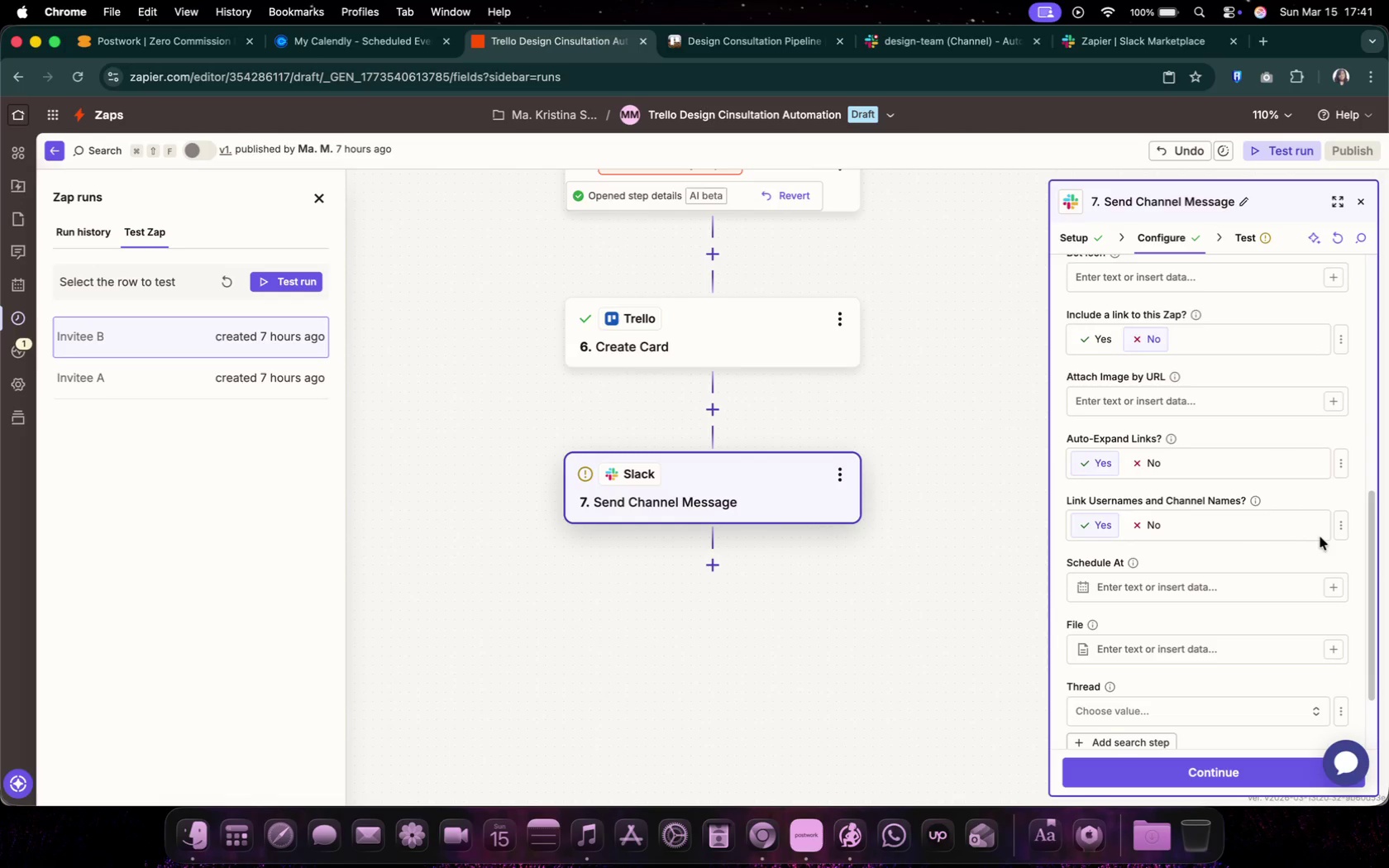 
left_click([1343, 529])
 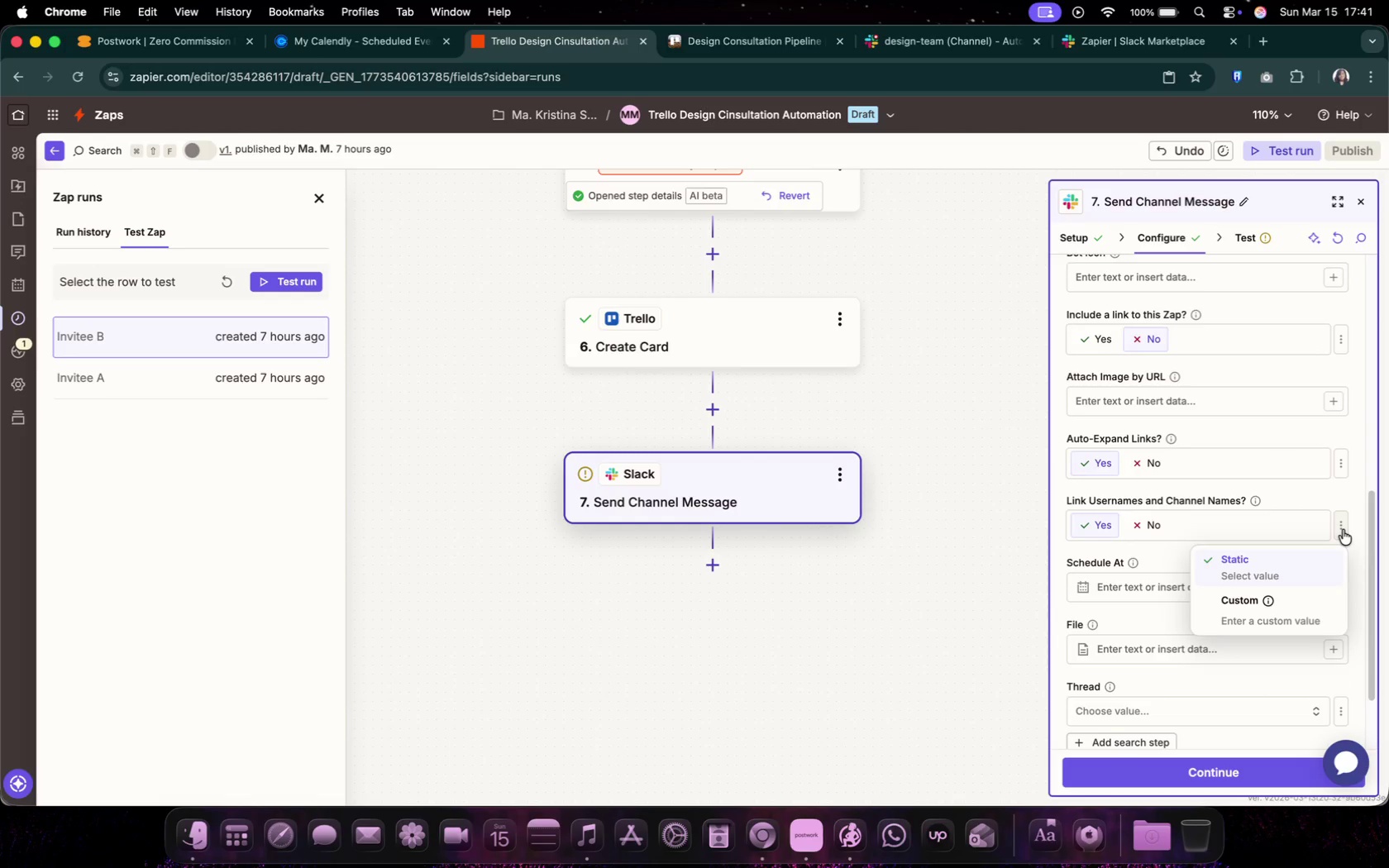 
left_click([1343, 530])
 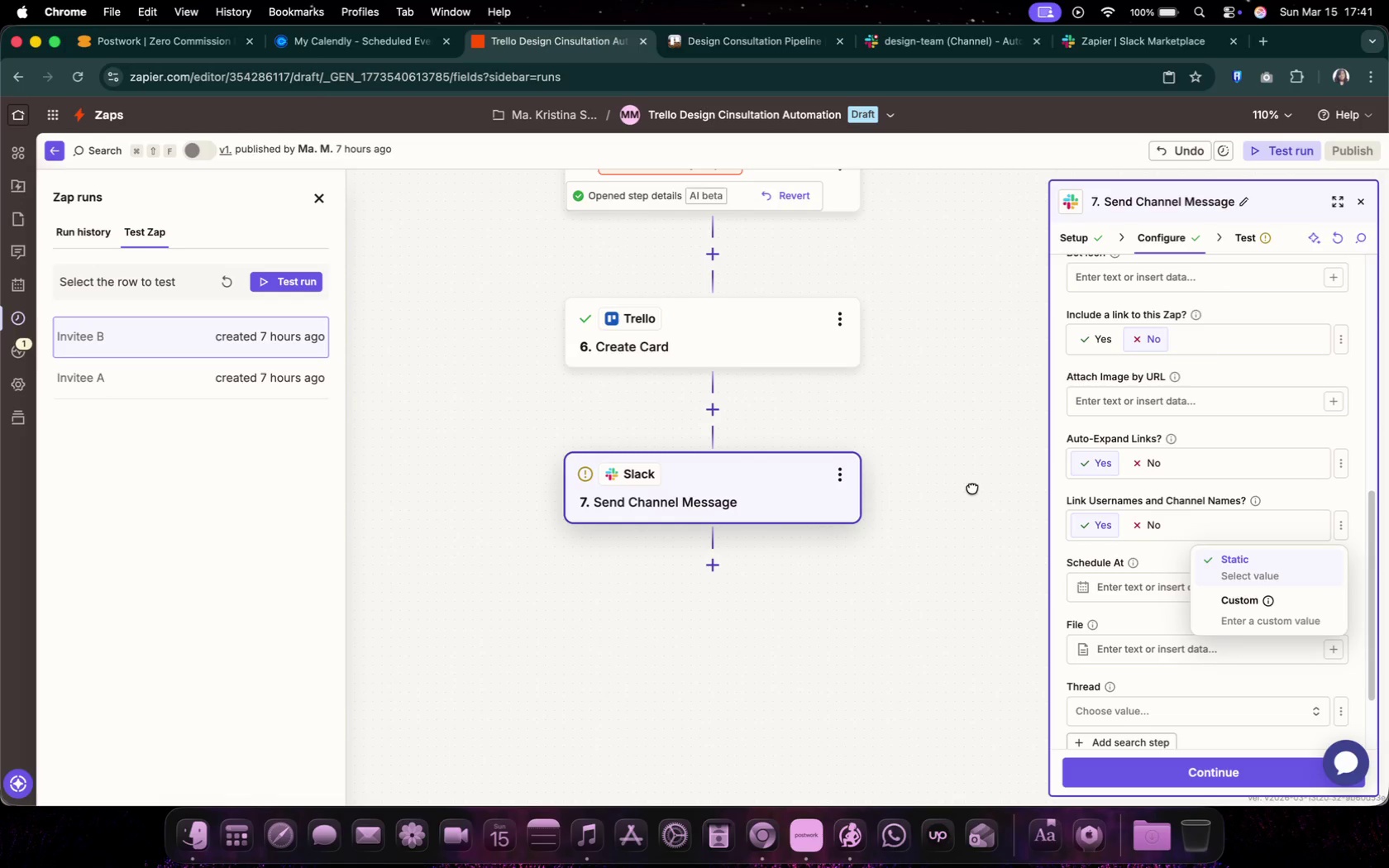 
scroll: coordinate [1108, 485], scroll_direction: up, amount: 7.0